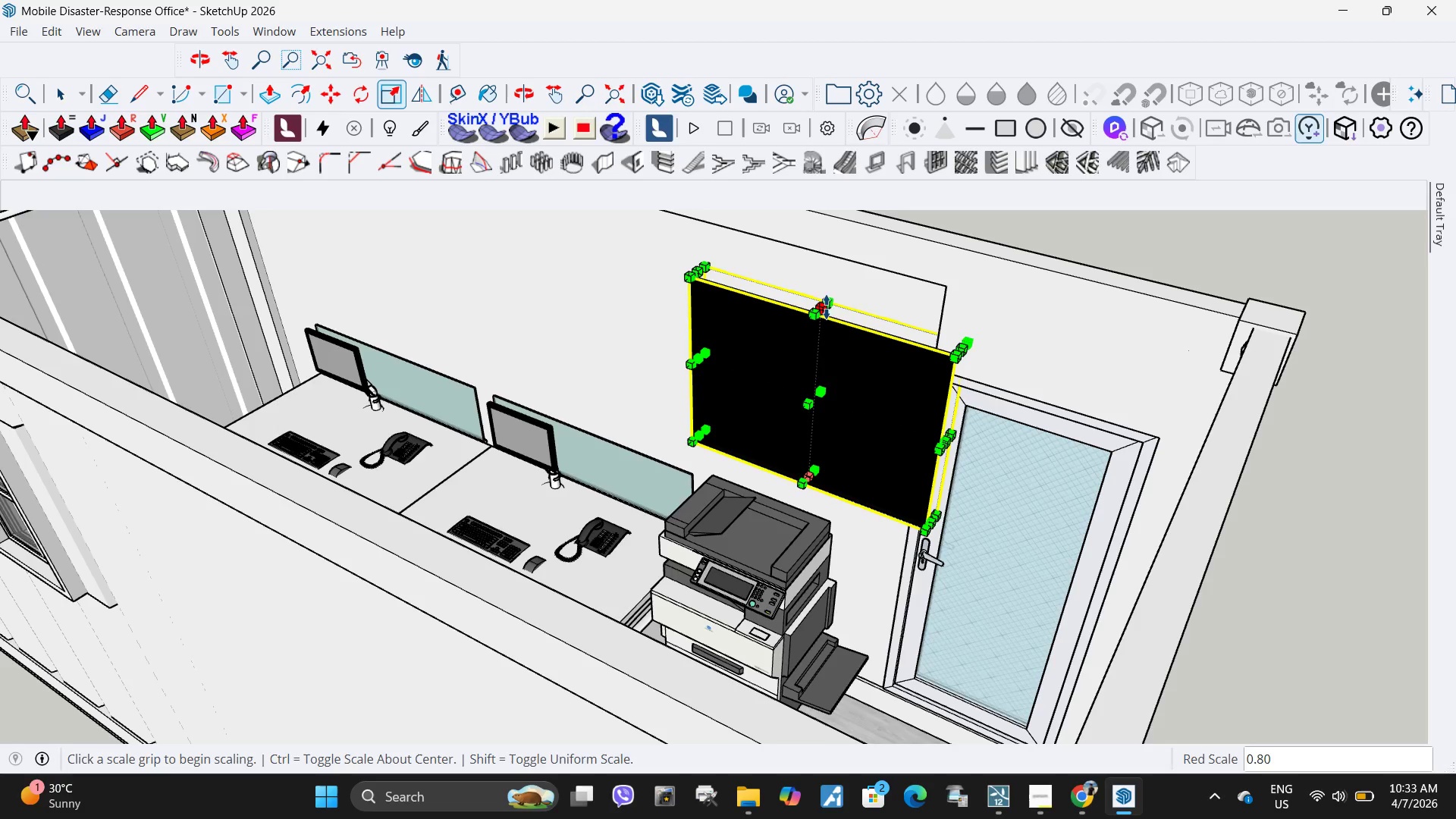 
left_click([824, 306])
 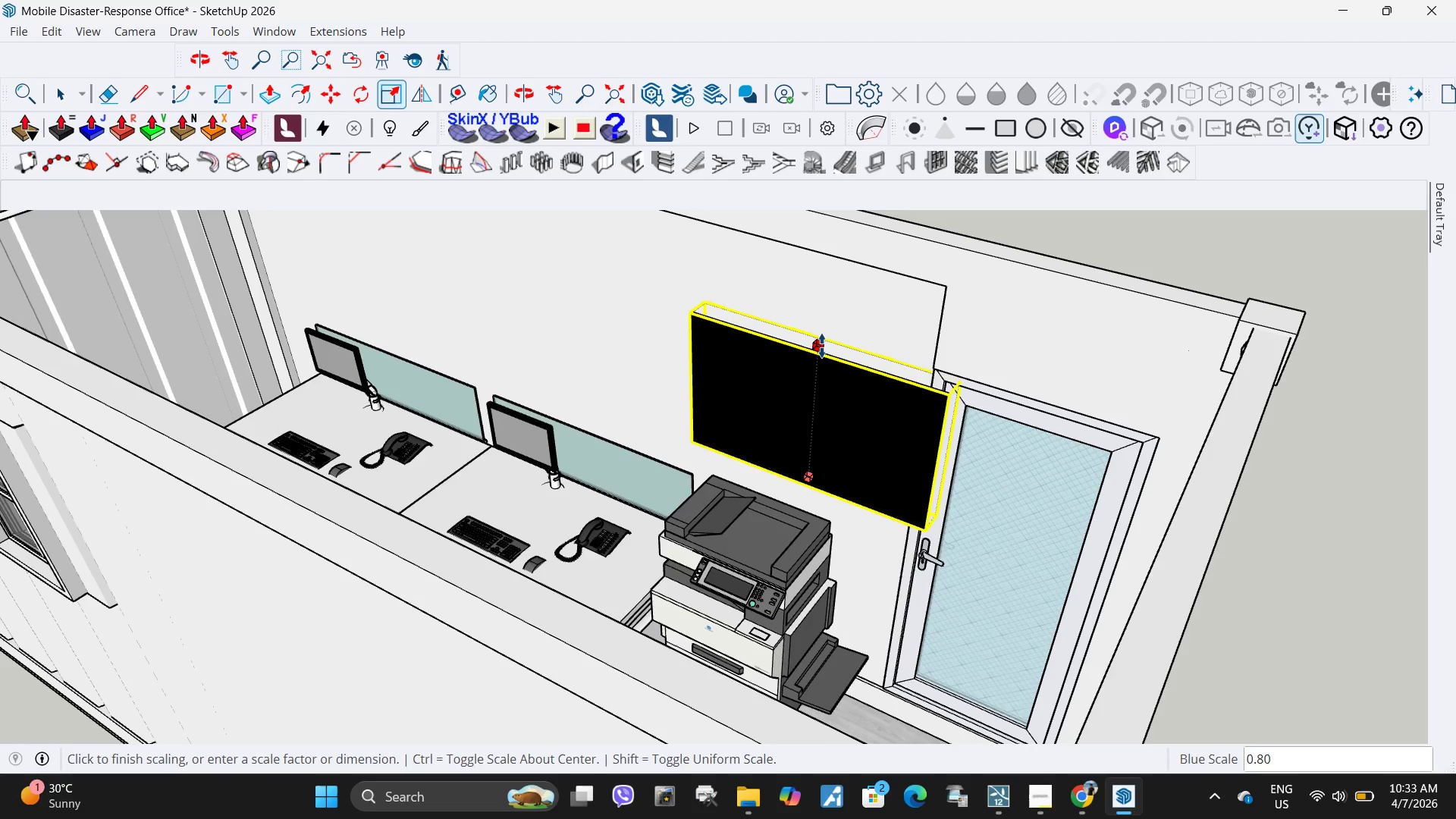 
left_click([822, 346])
 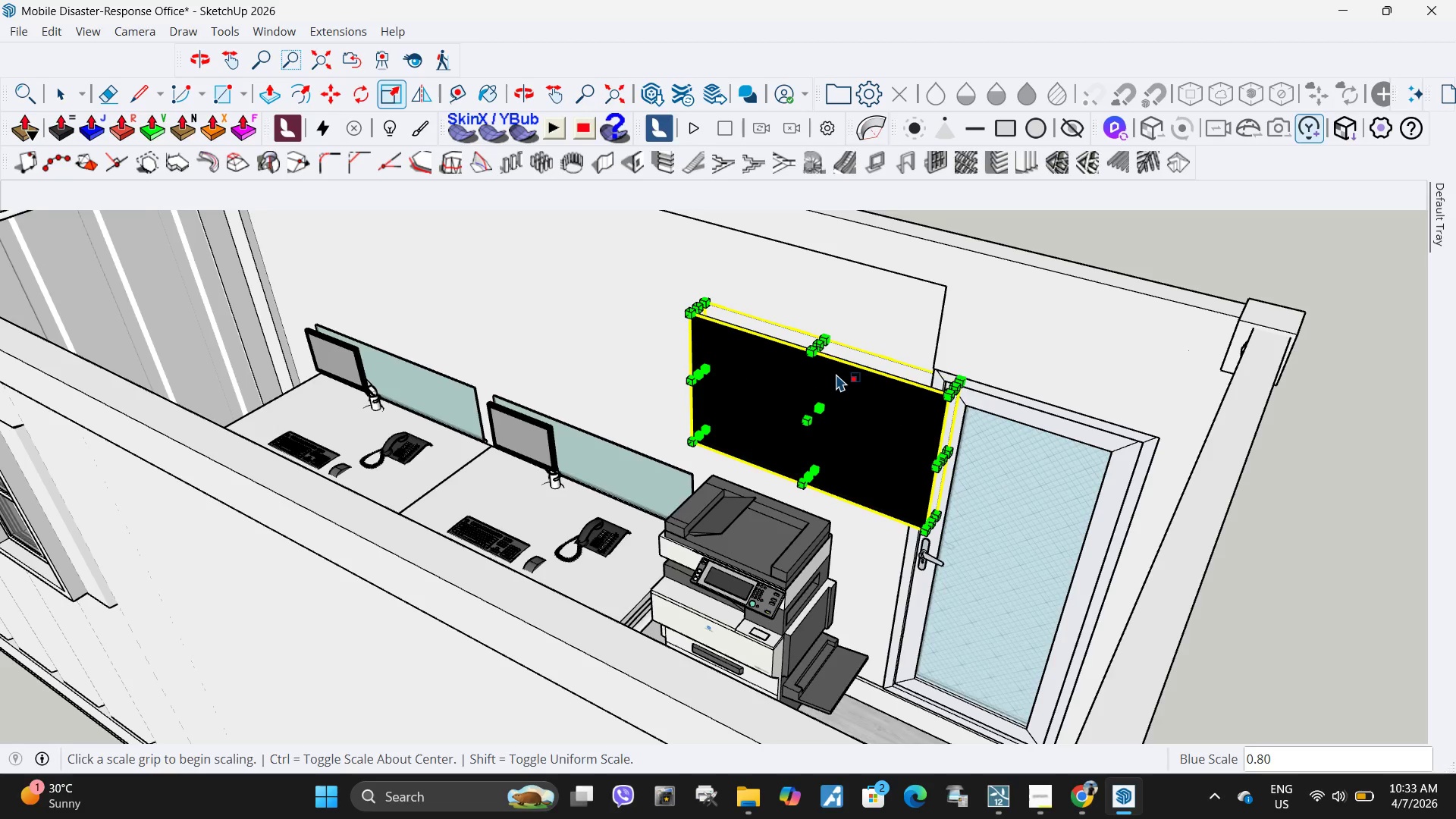 
scroll: coordinate [834, 375], scroll_direction: down, amount: 3.0
 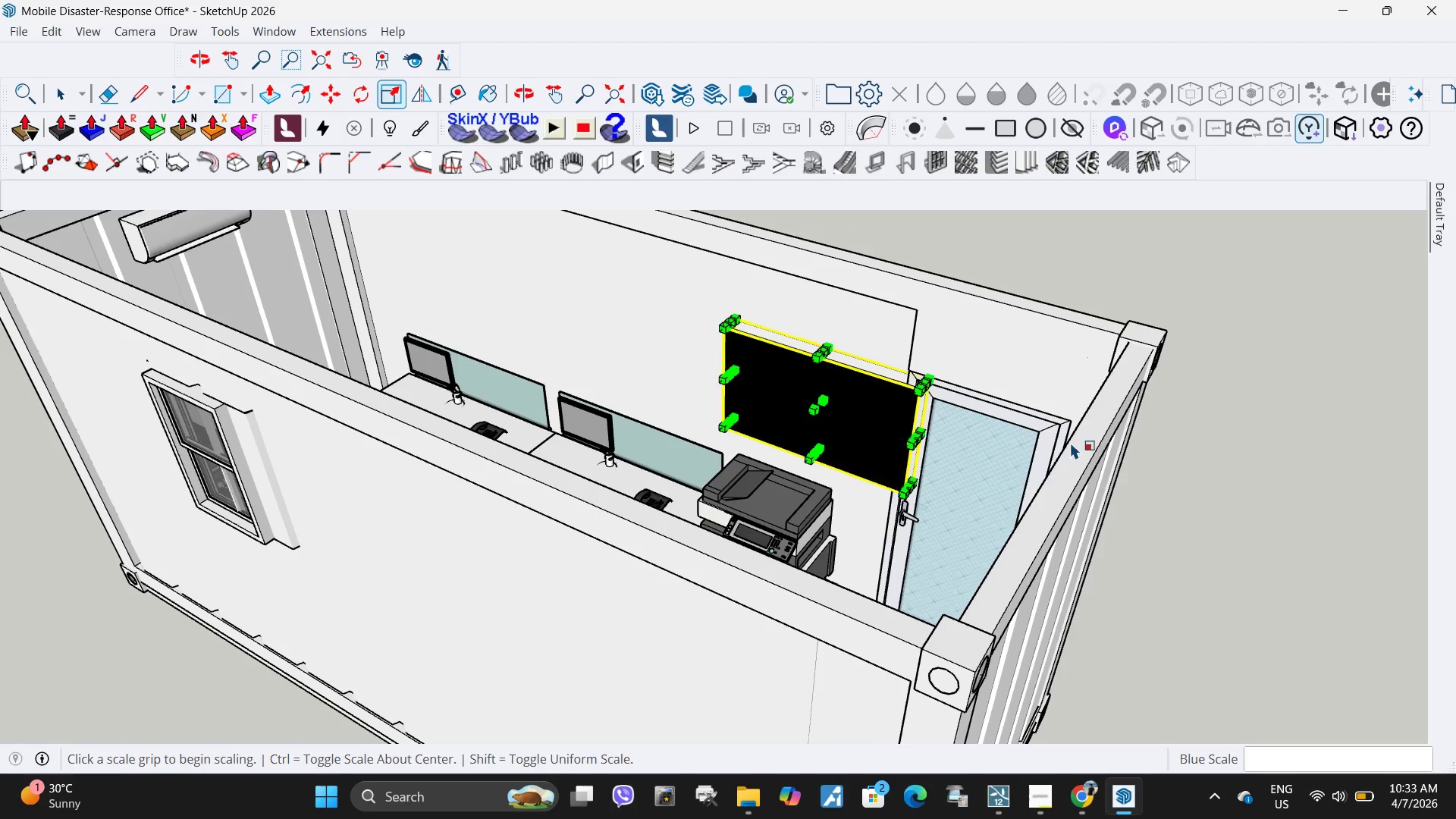 
key(Space)
 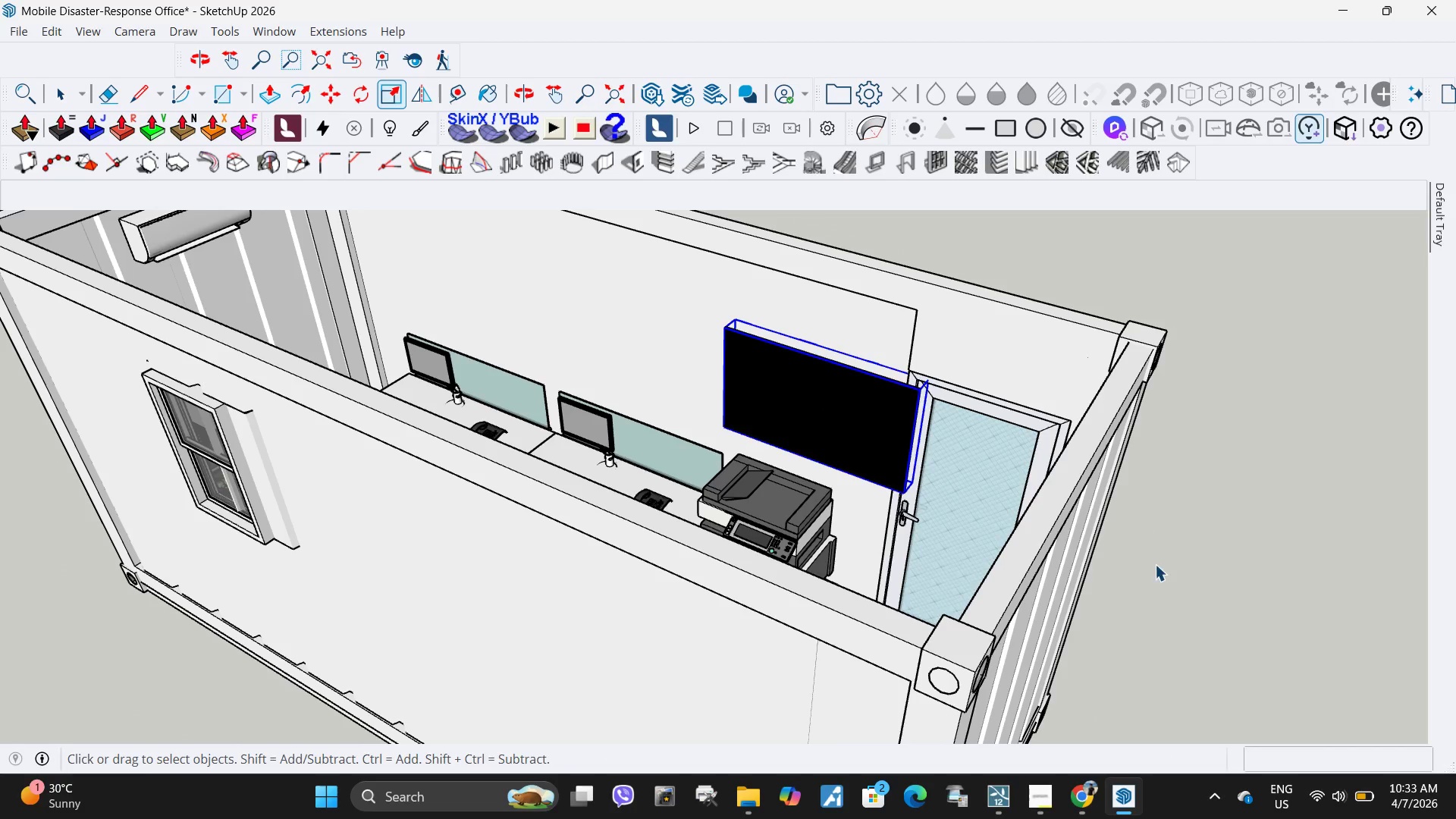 
left_click([1158, 570])
 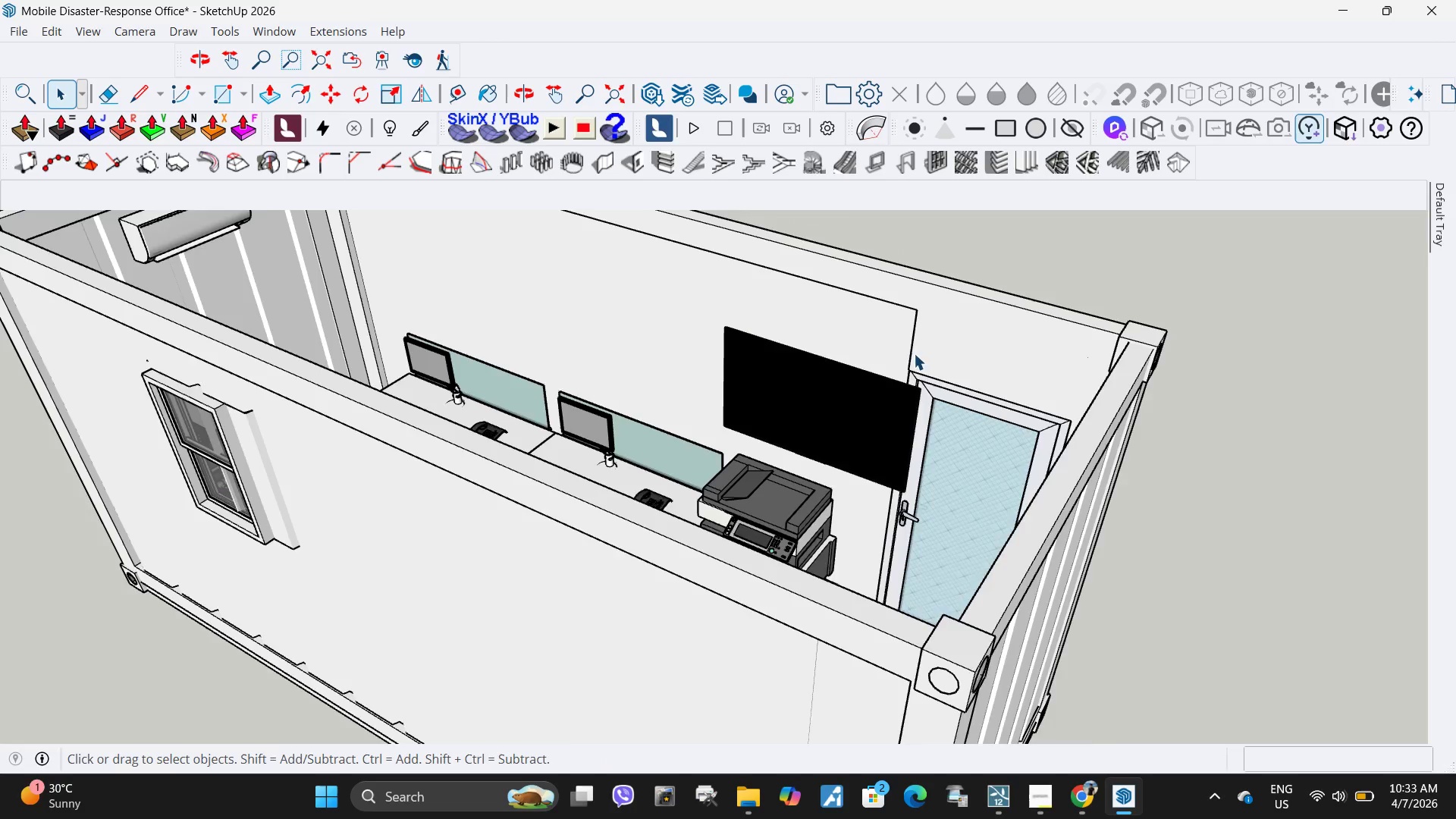 
scroll: coordinate [892, 344], scroll_direction: up, amount: 4.0
 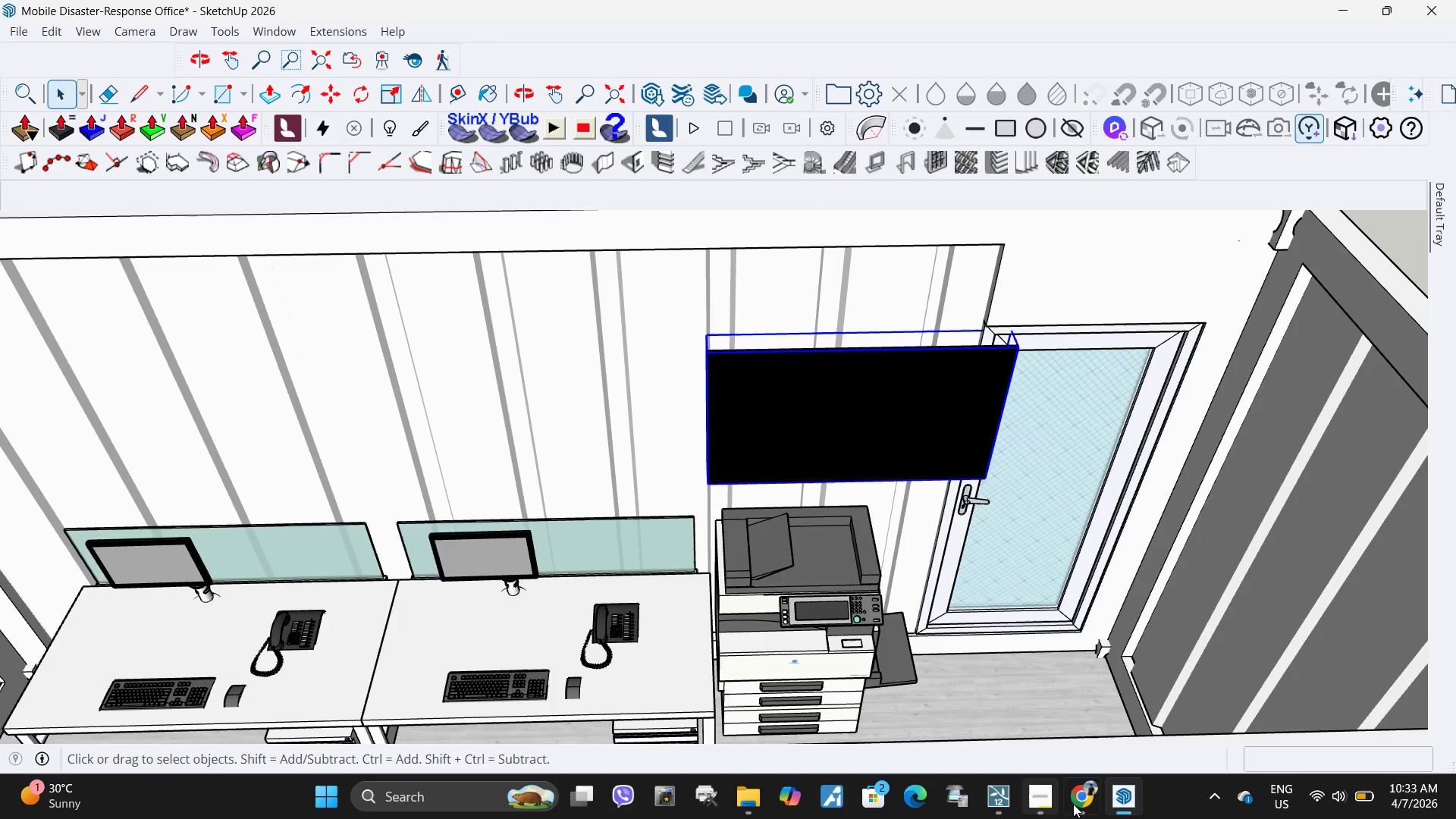 
left_click([1038, 792])